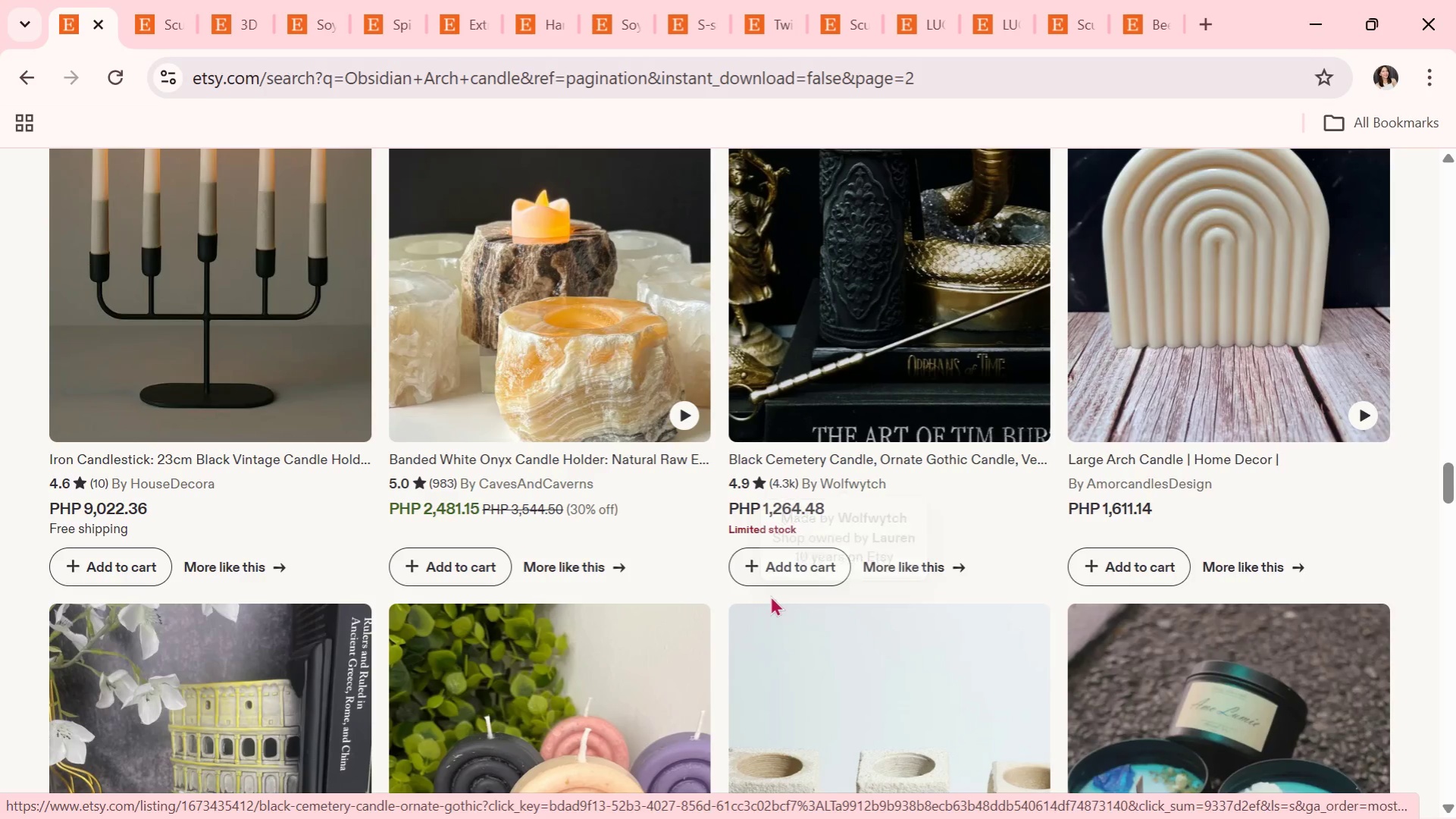 
scroll: coordinate [565, 560], scroll_direction: down, amount: 16.0
 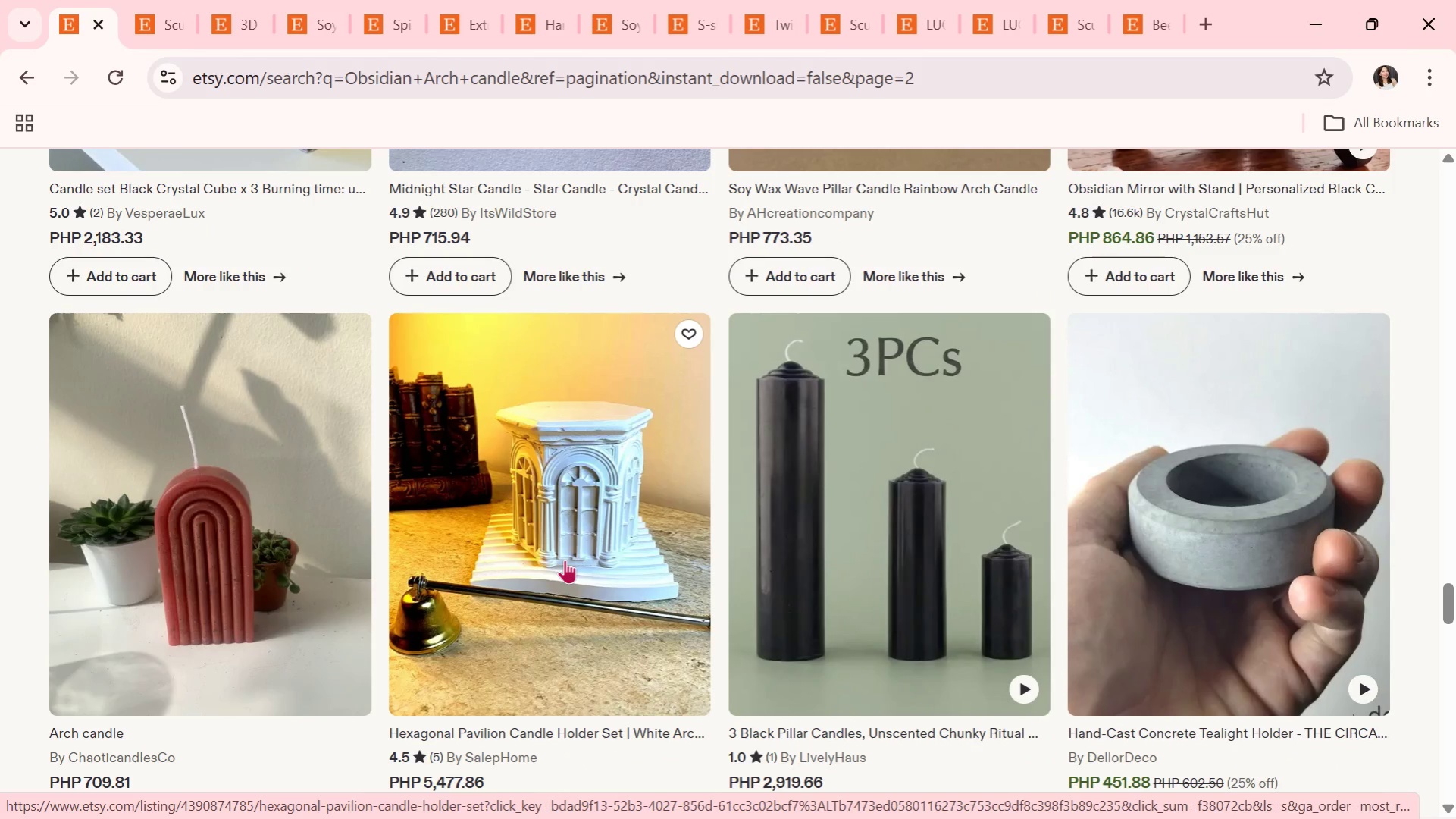 
scroll: coordinate [575, 549], scroll_direction: down, amount: 7.0
 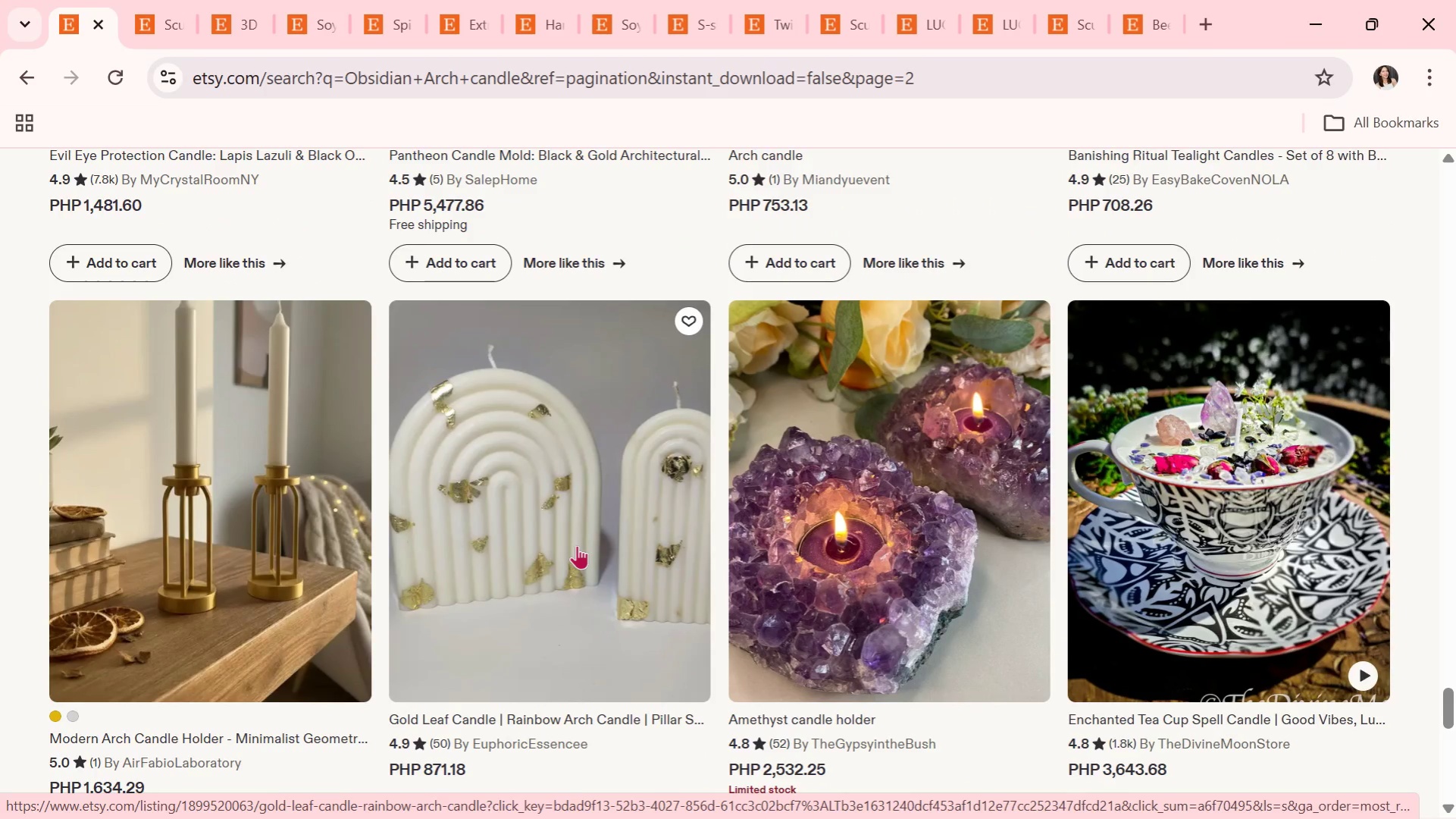 
left_click([578, 541])
 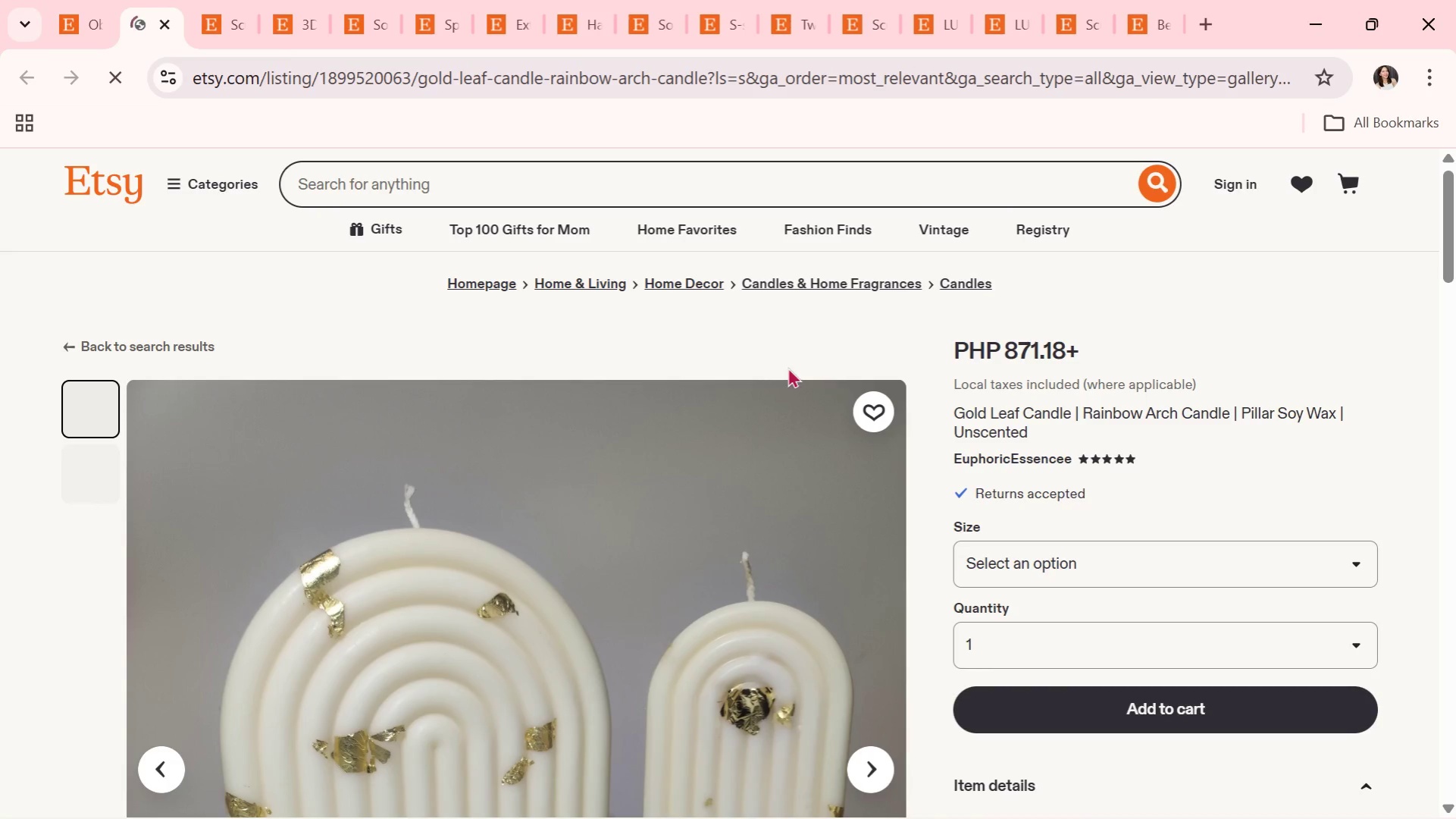 
key(Alt+Tab)
 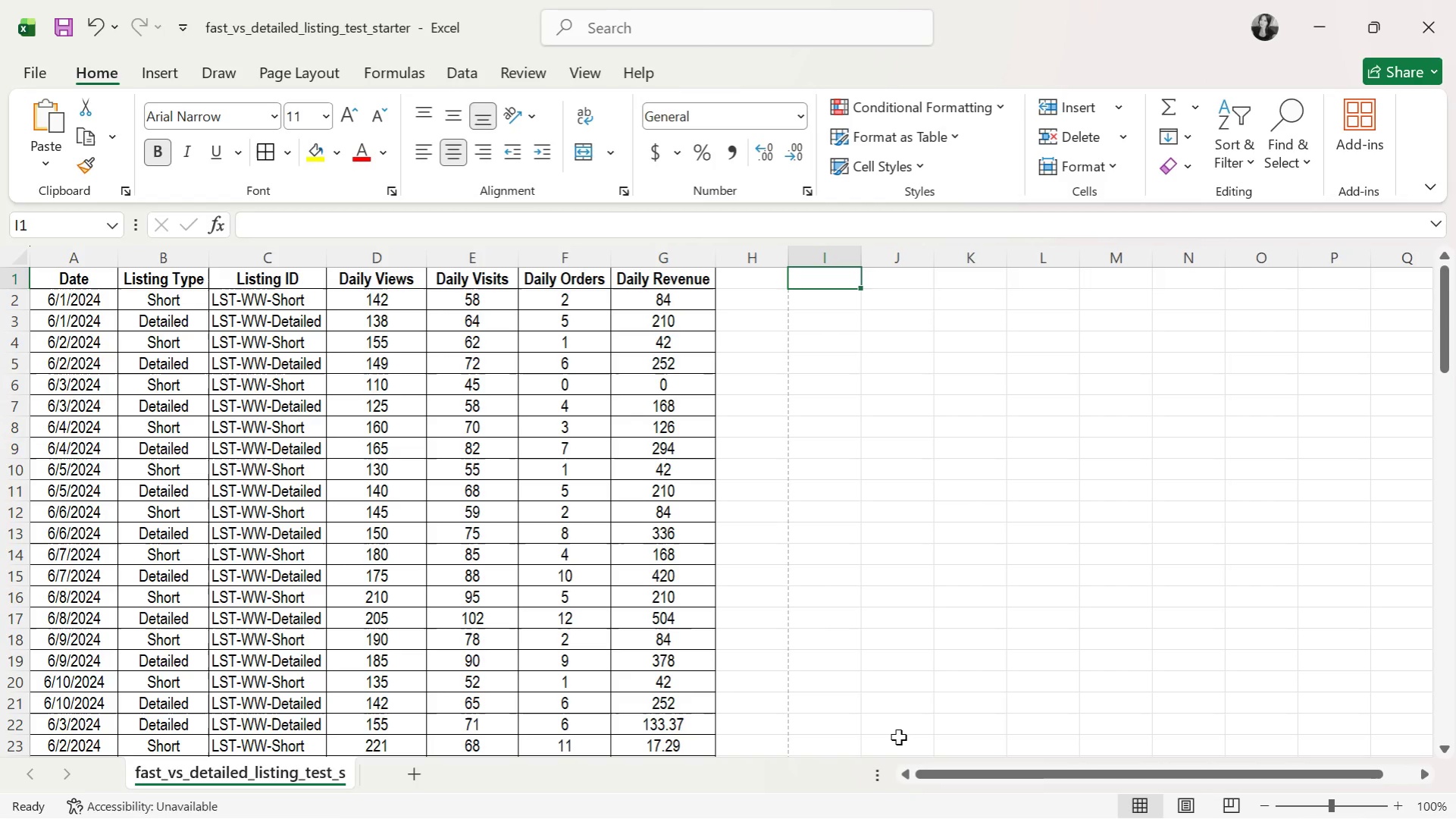 
key(Alt+Tab)
 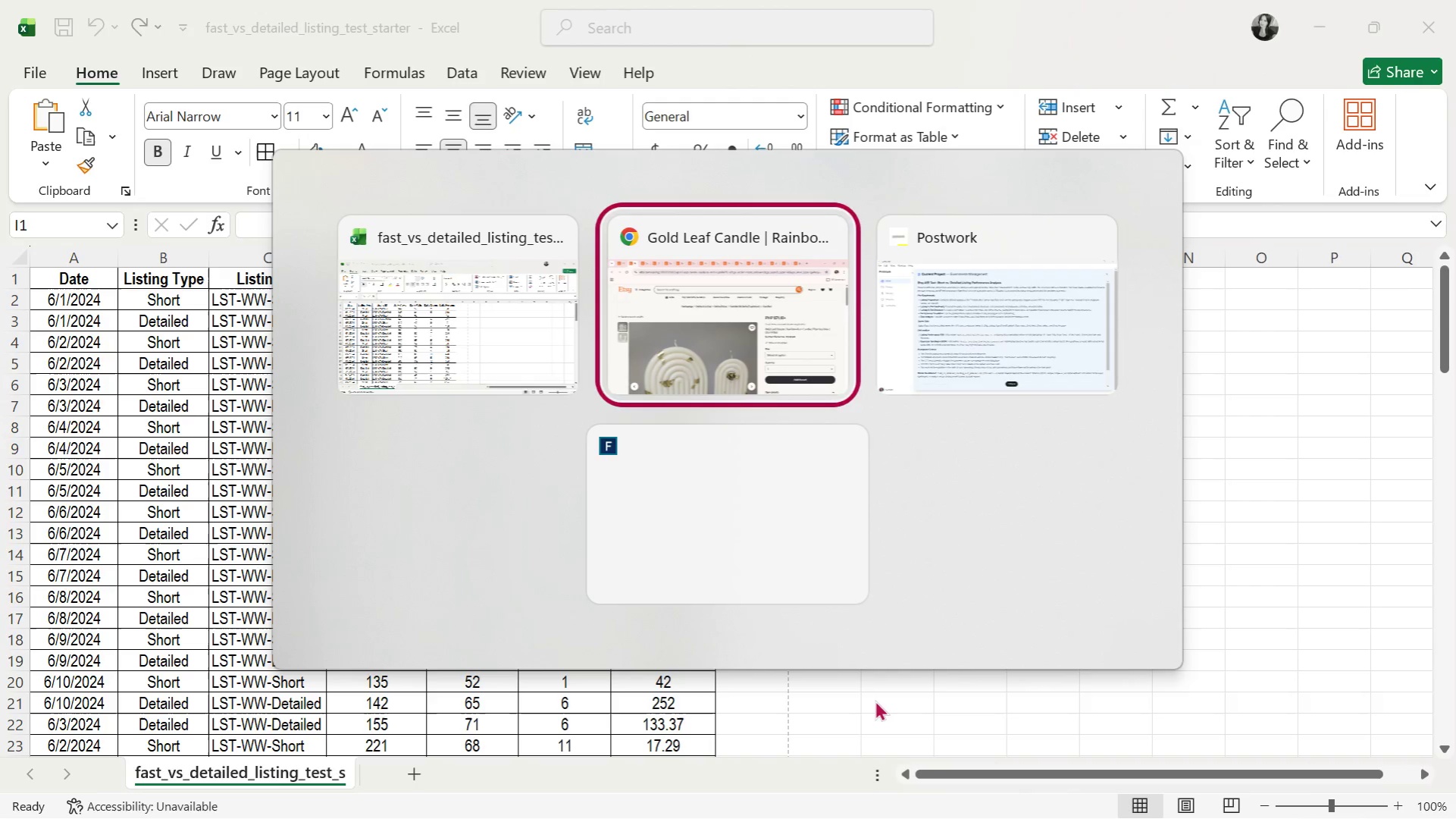 
key(Alt+Tab)